 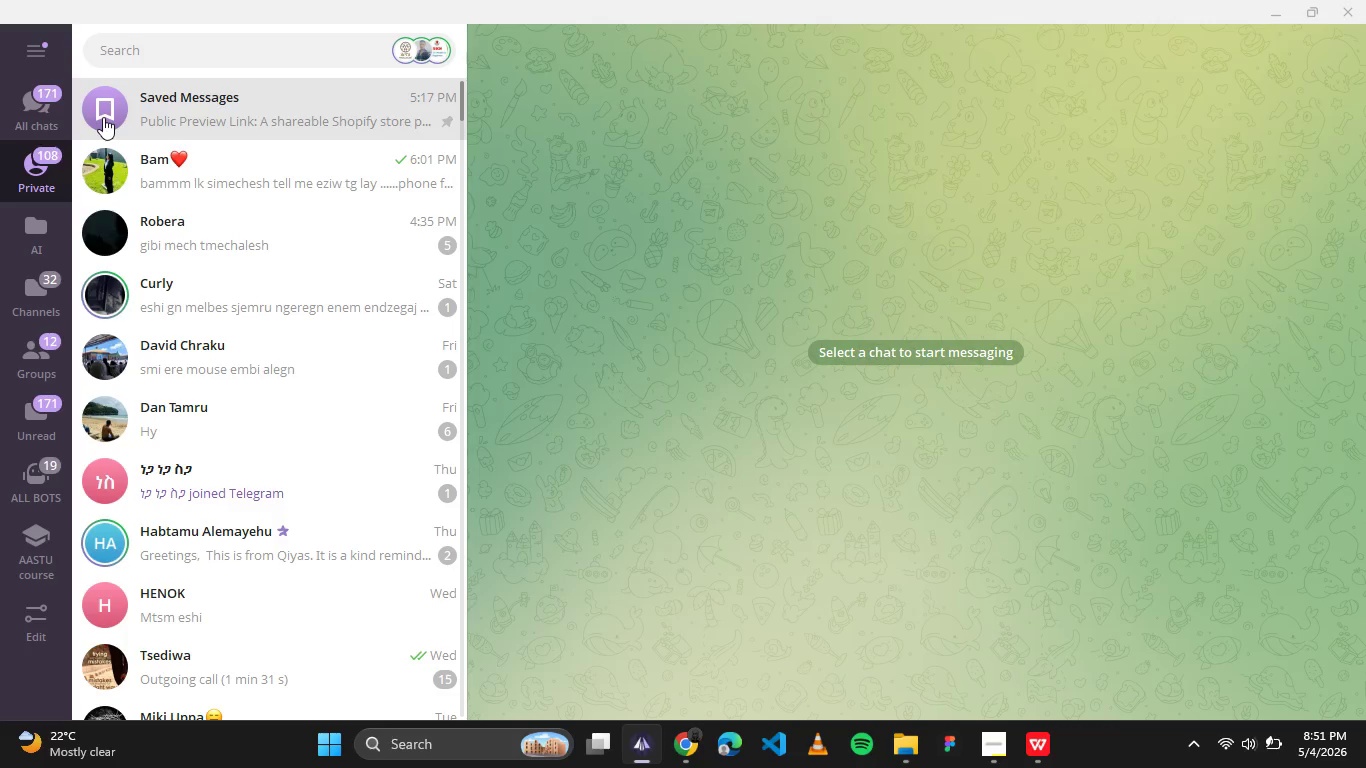 
hold_key(key=ControlLeft, duration=1.05)
 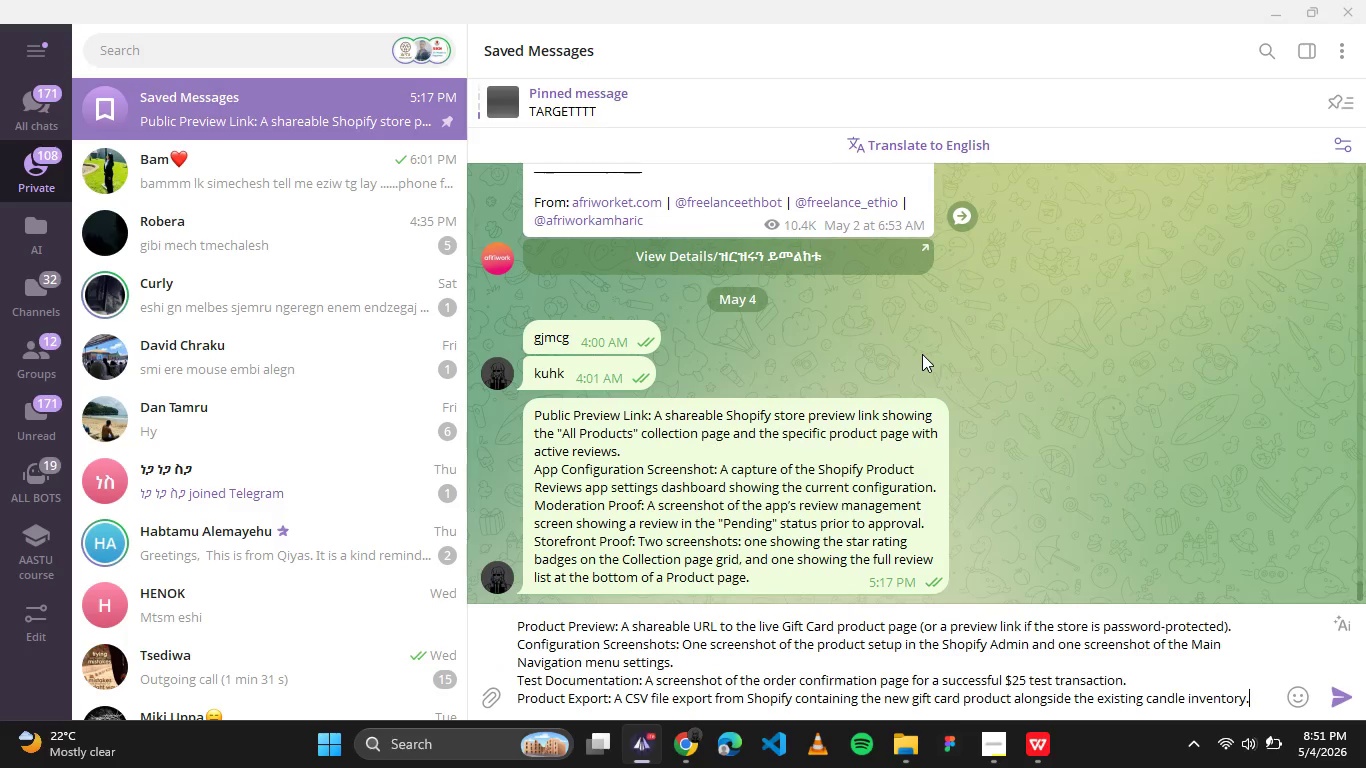 
key(V)
 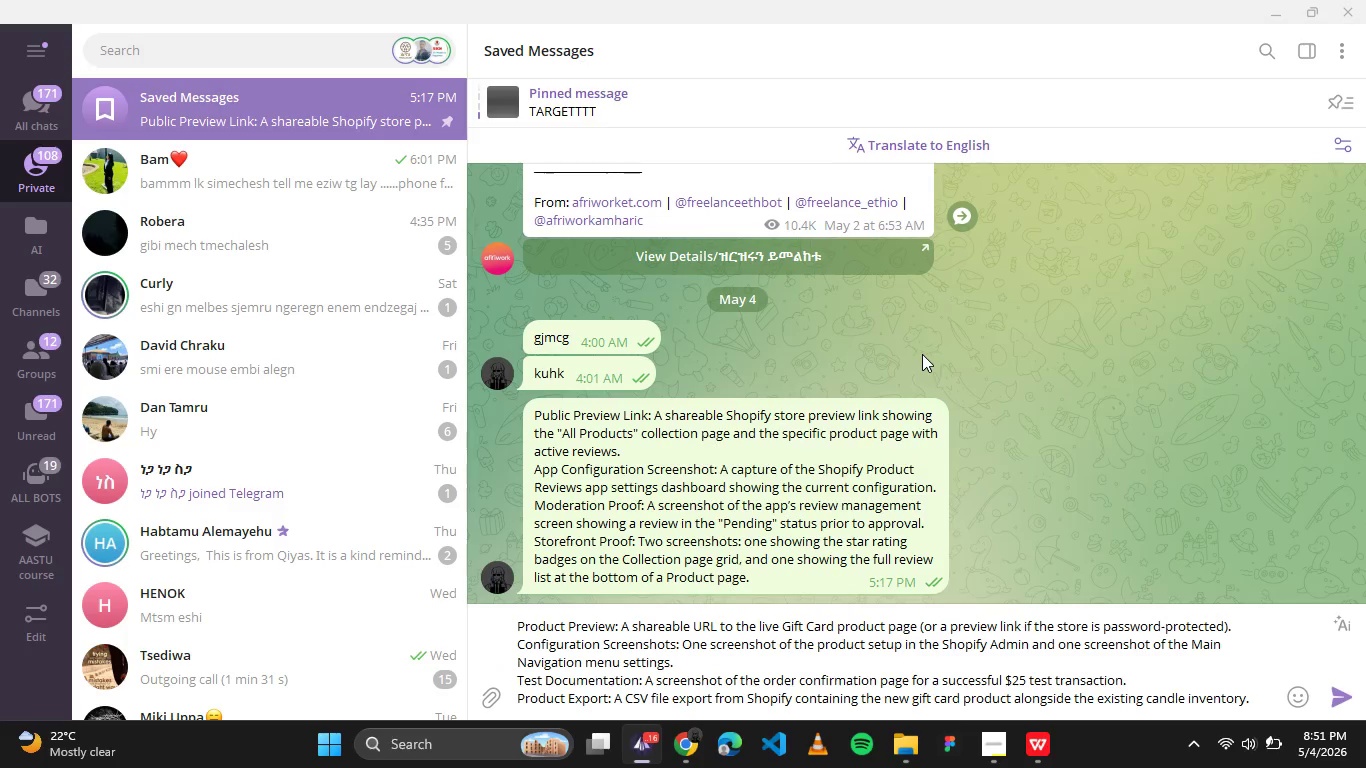 
key(Enter)
 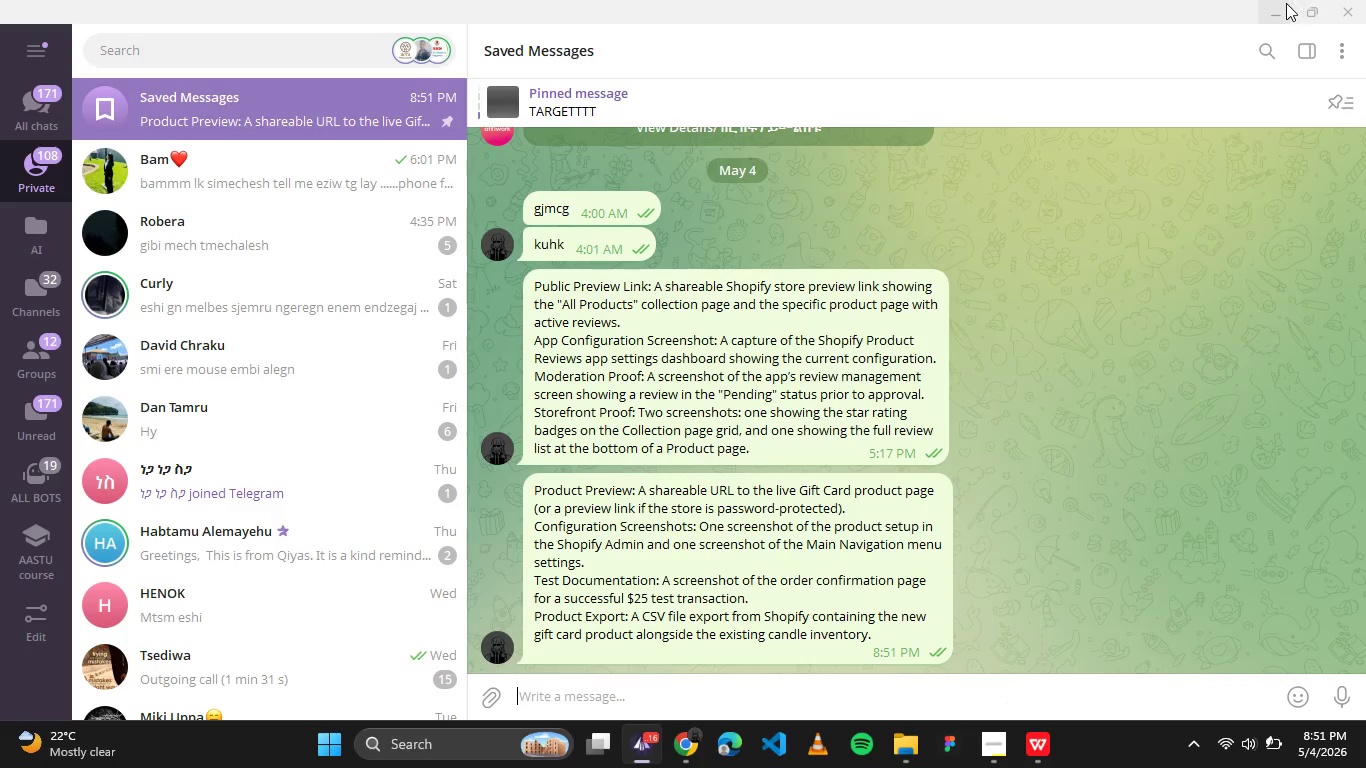 
left_click([1281, 6])